 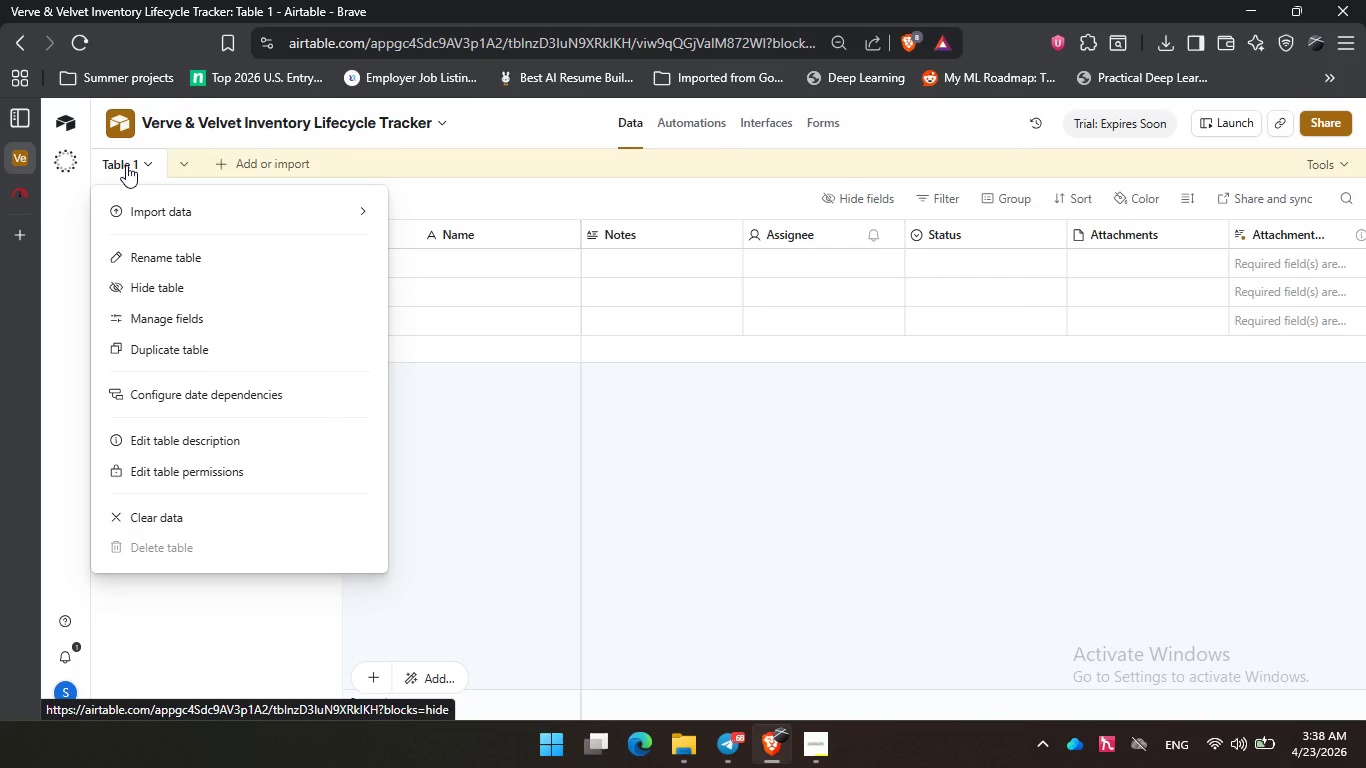 
type(Inventory )
 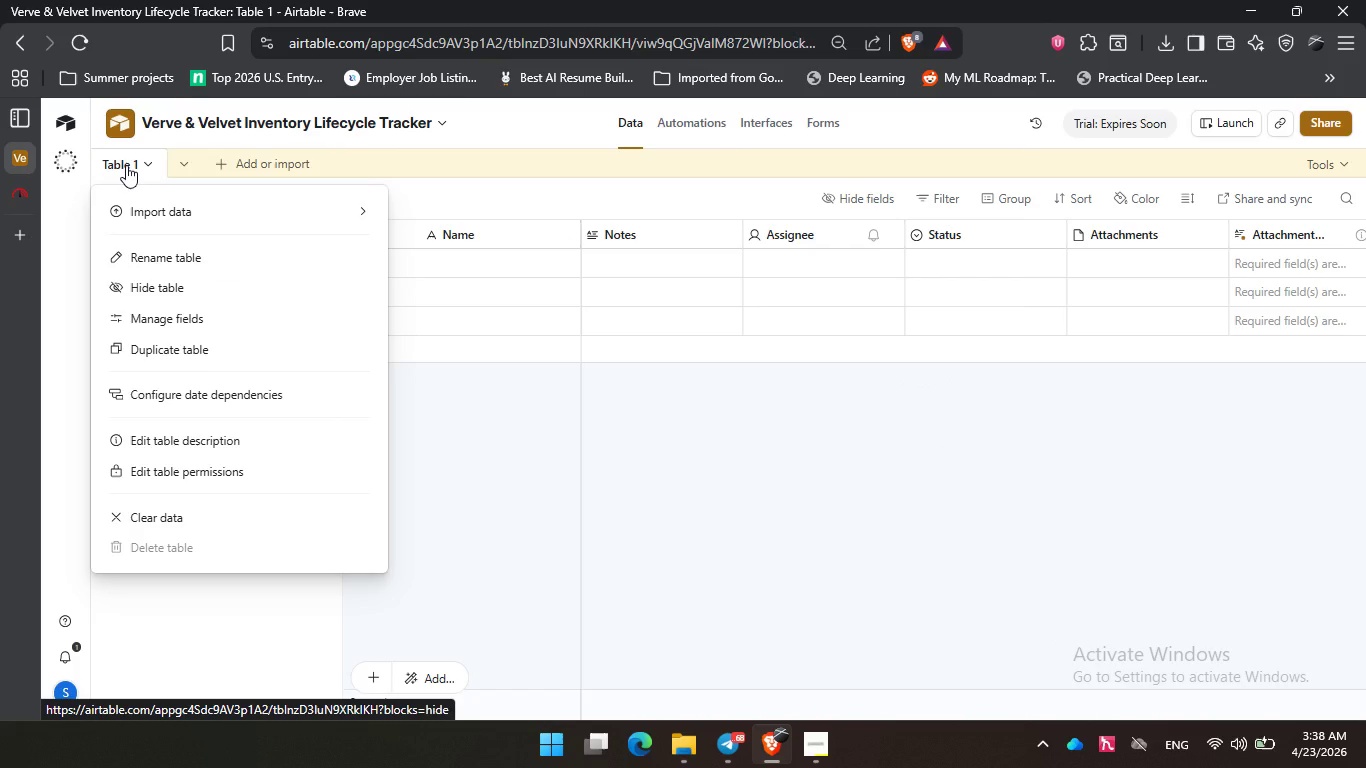 
double_click([126, 165])
 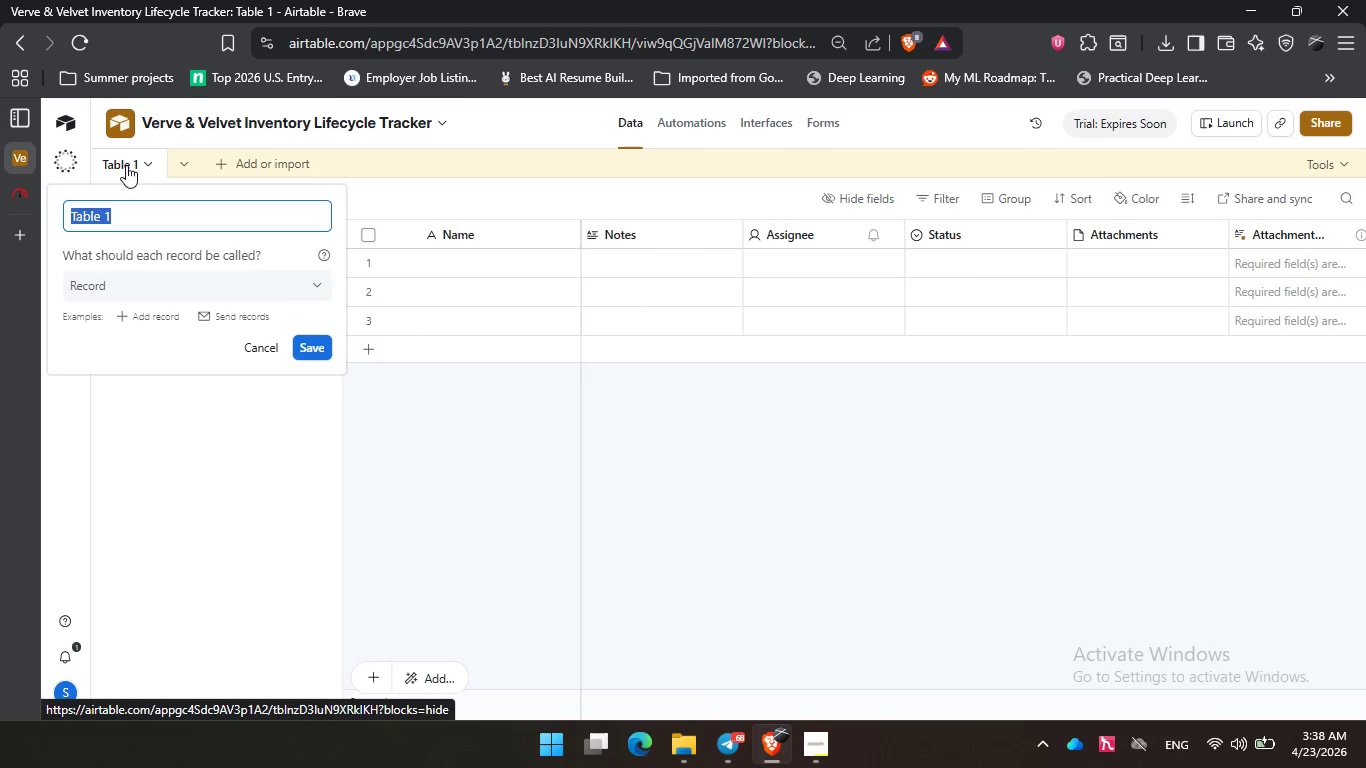 
type(Inventory Catalog)
 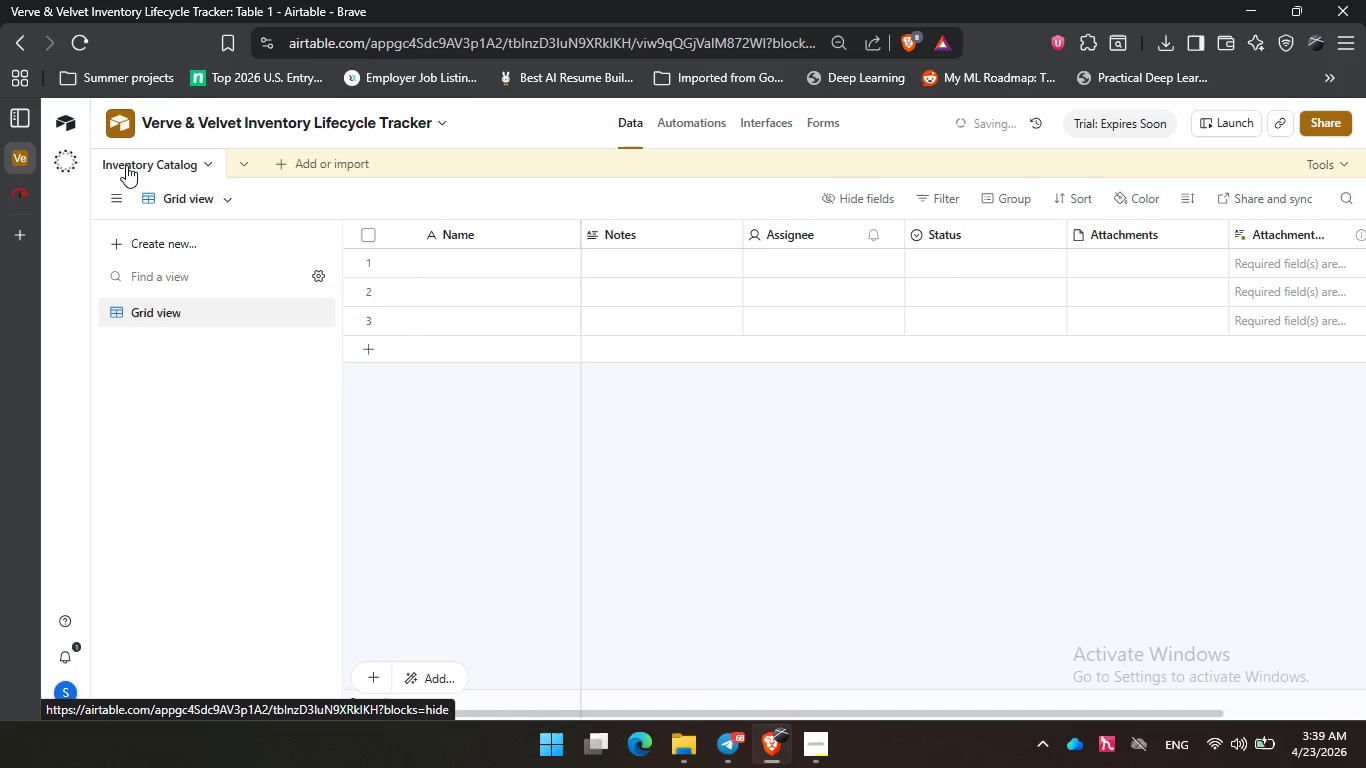 
 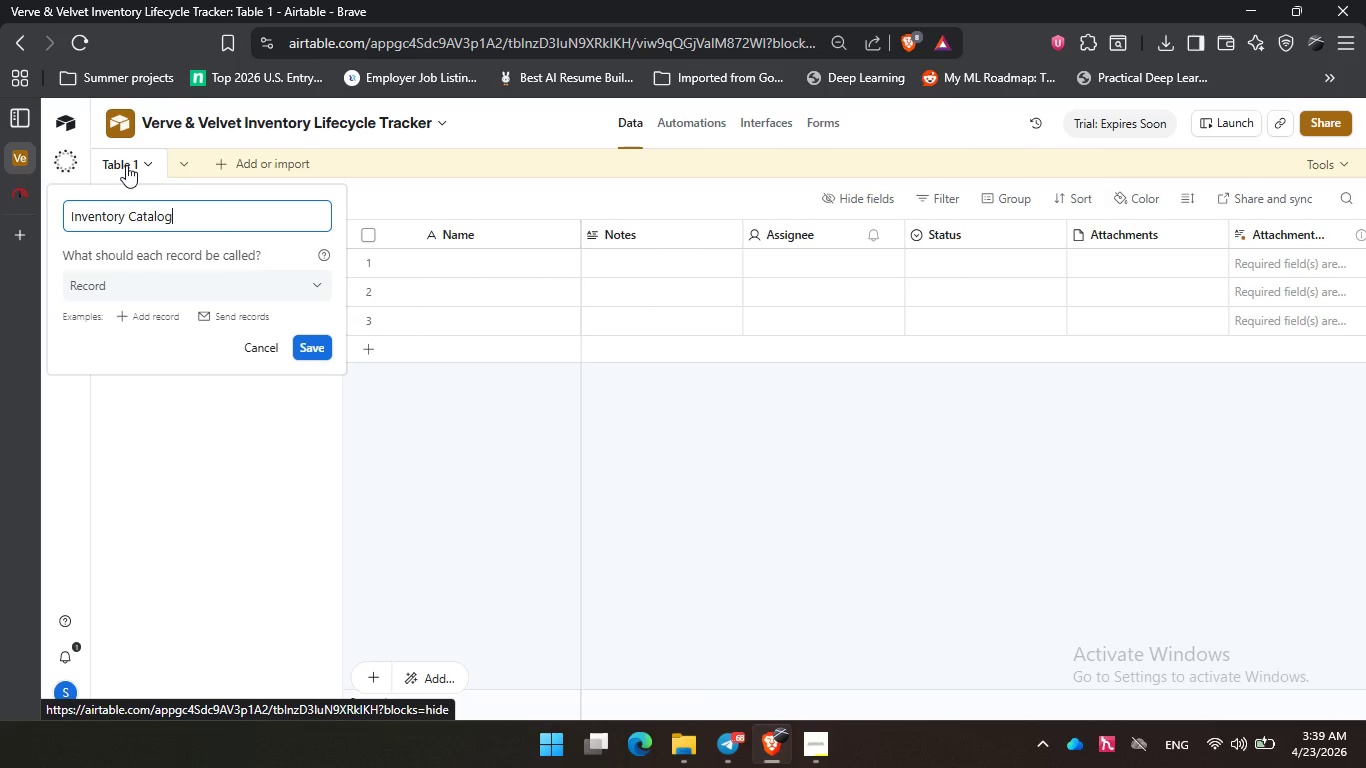 
key(Enter)
 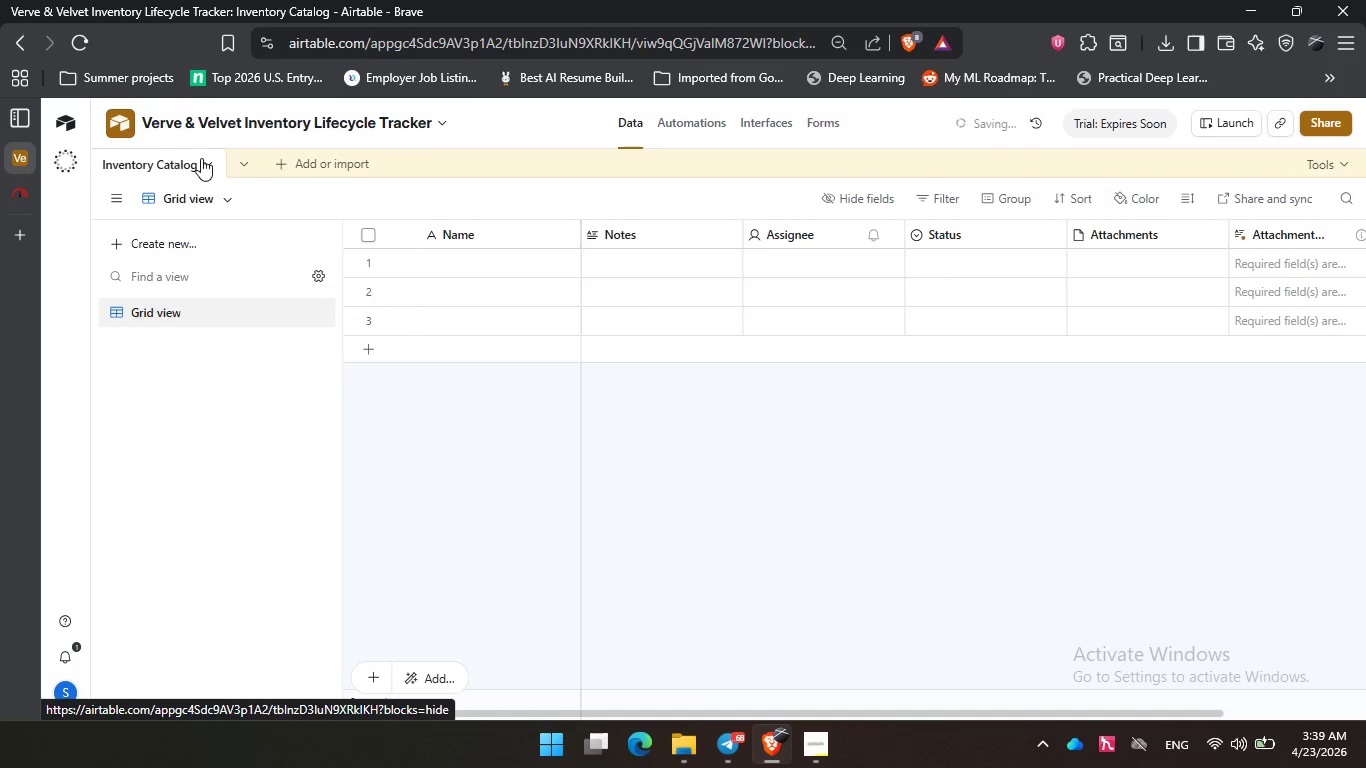 
left_click([295, 162])
 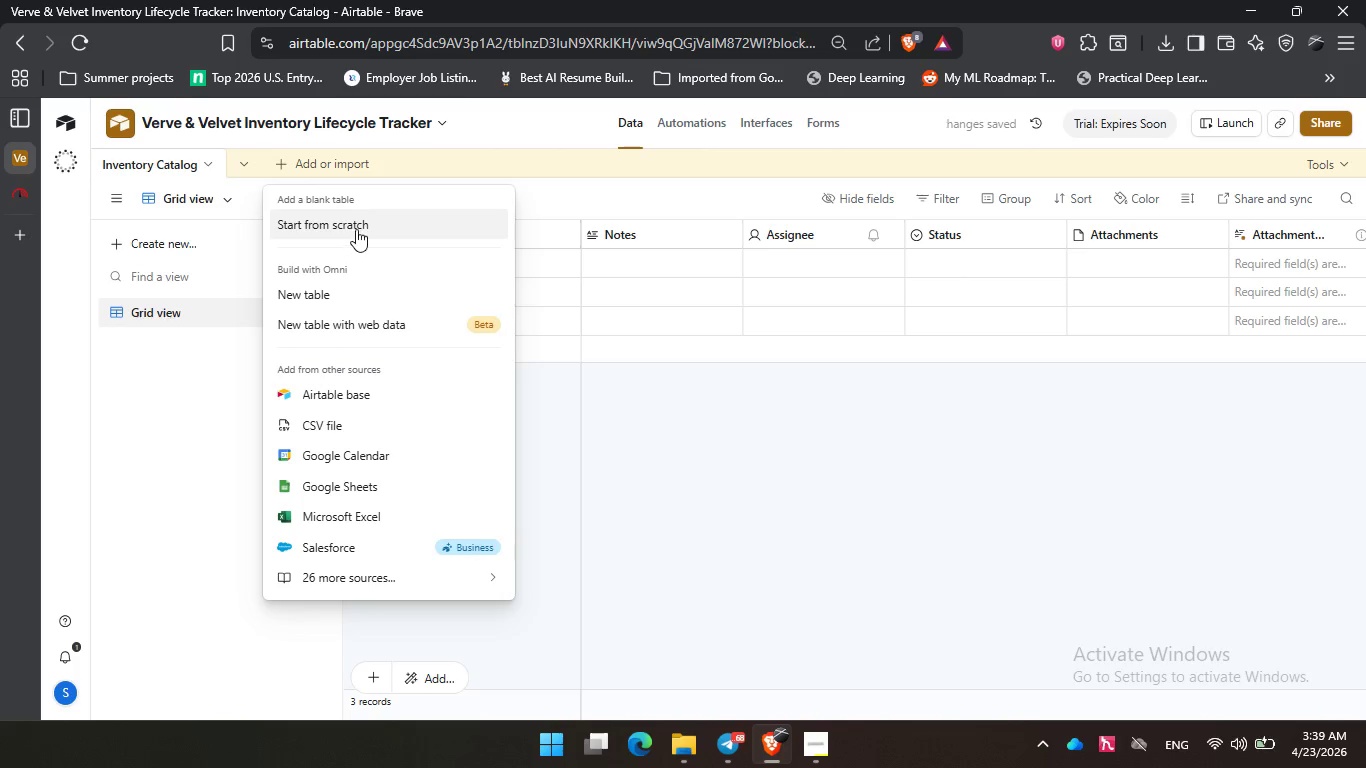 
left_click([358, 221])
 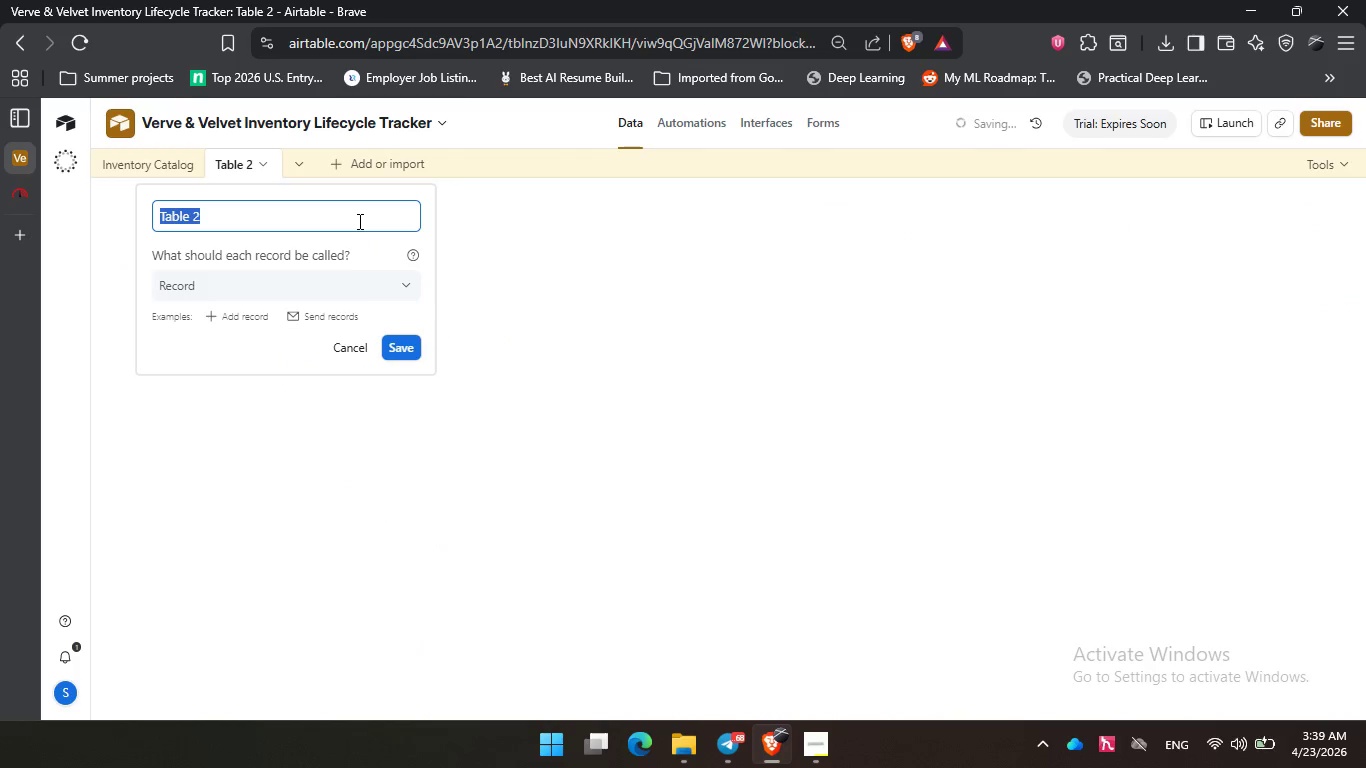 
type(Theme Packages )
key(Backspace)
 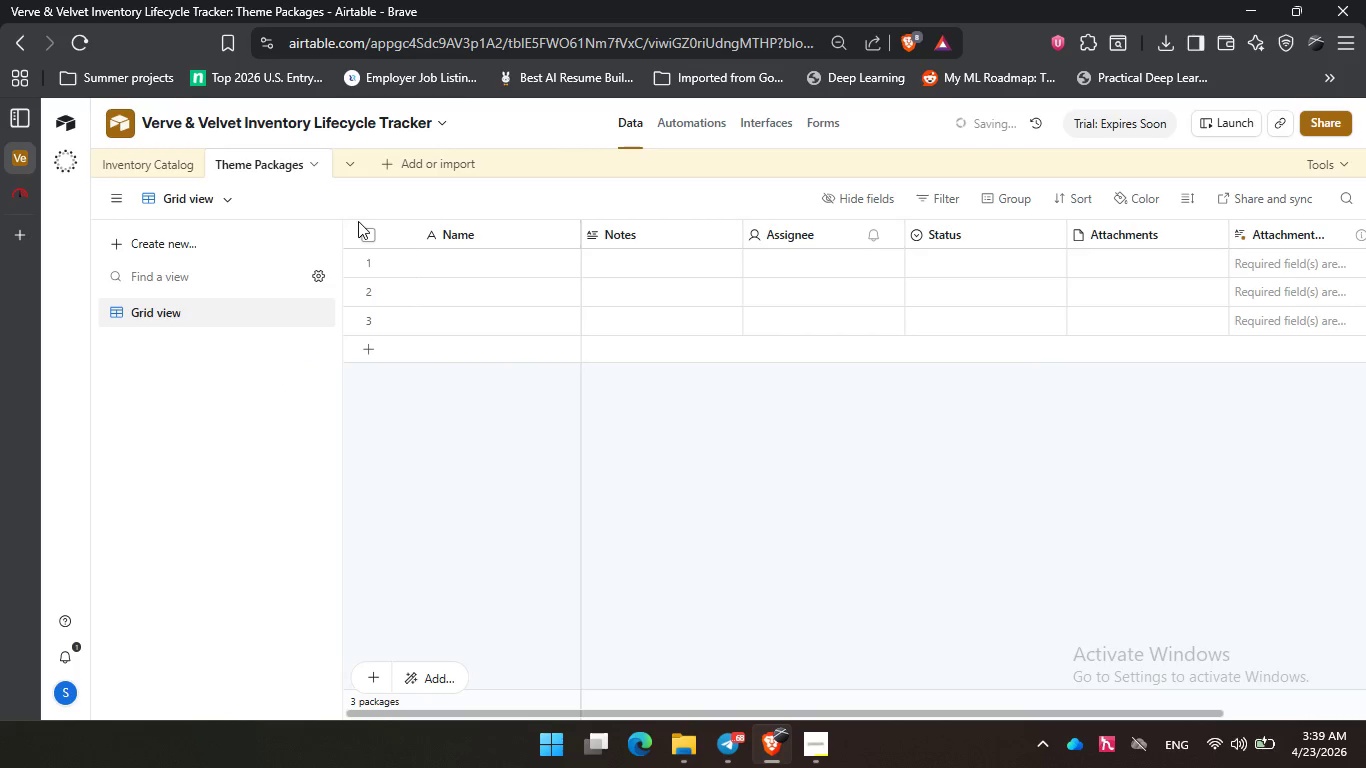 
 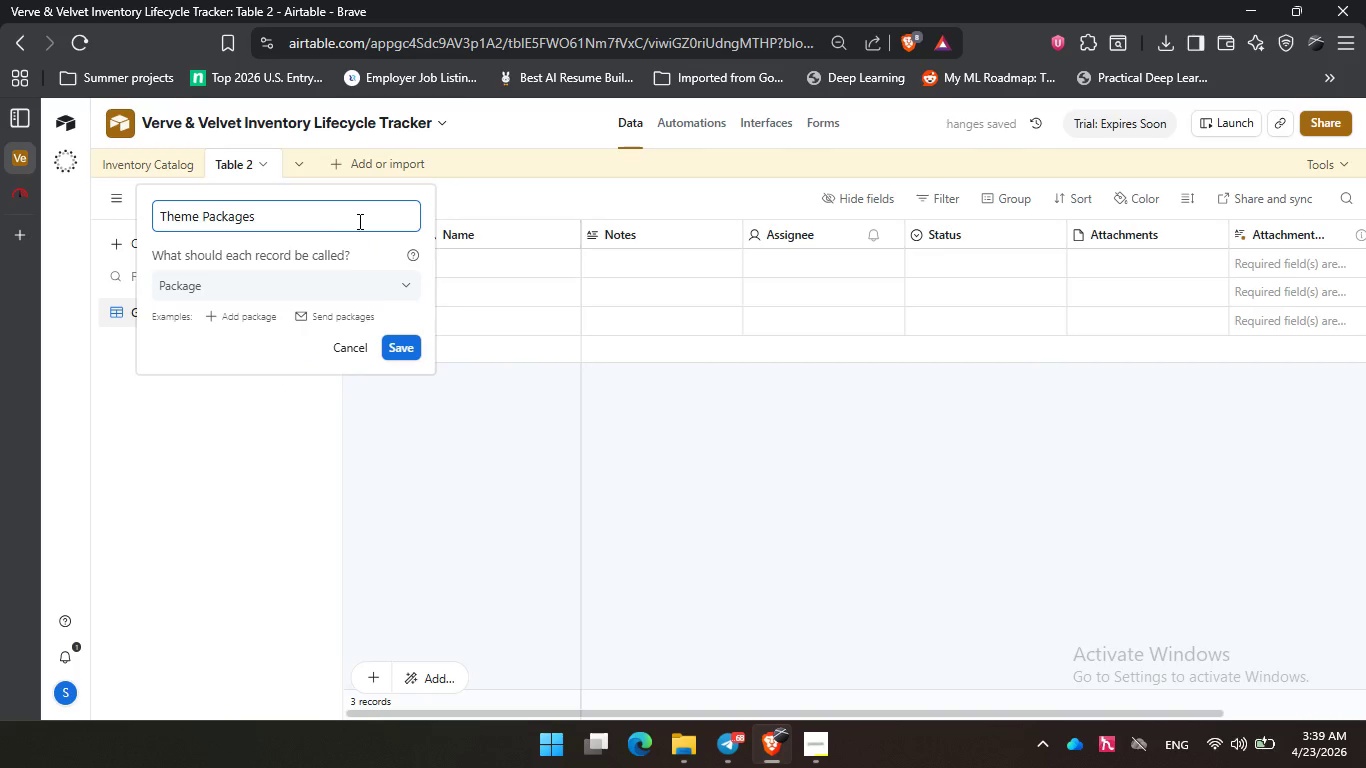 
key(Enter)
 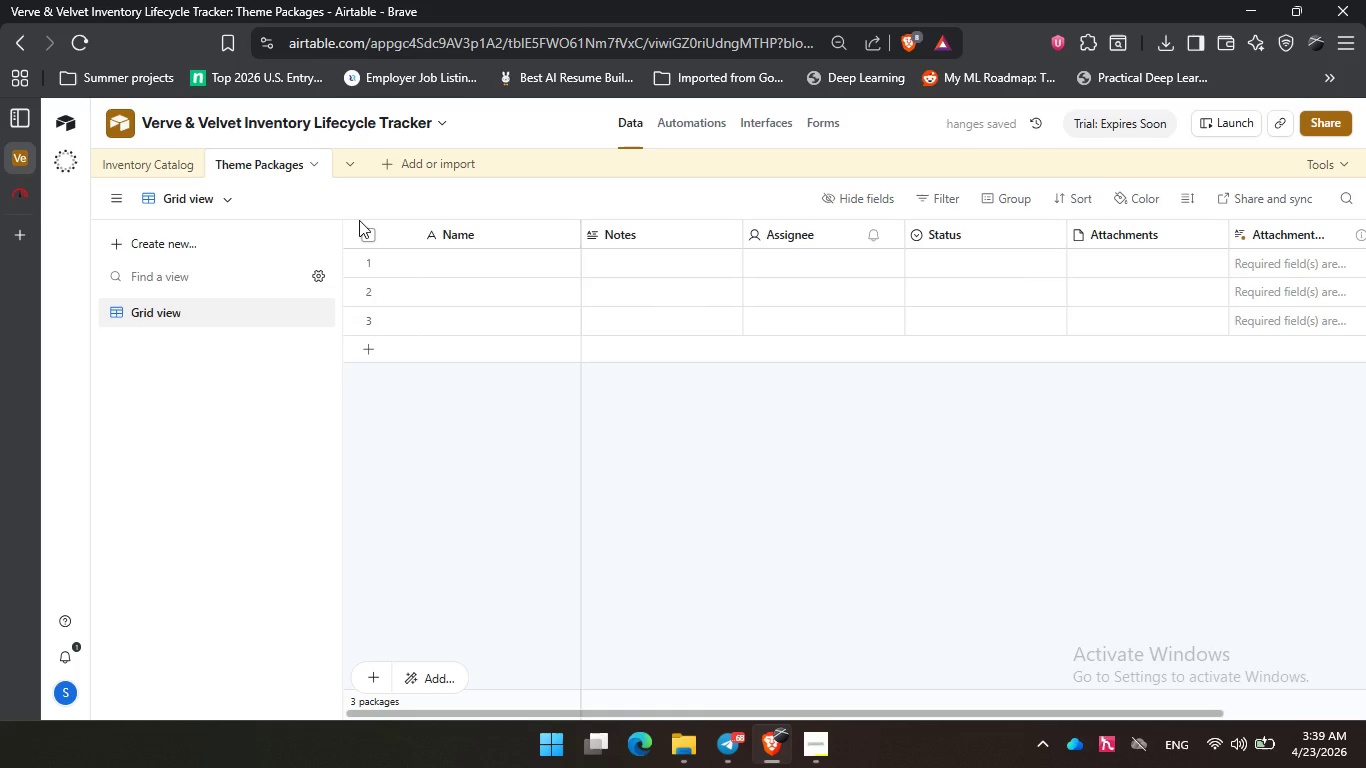 
left_click([383, 154])
 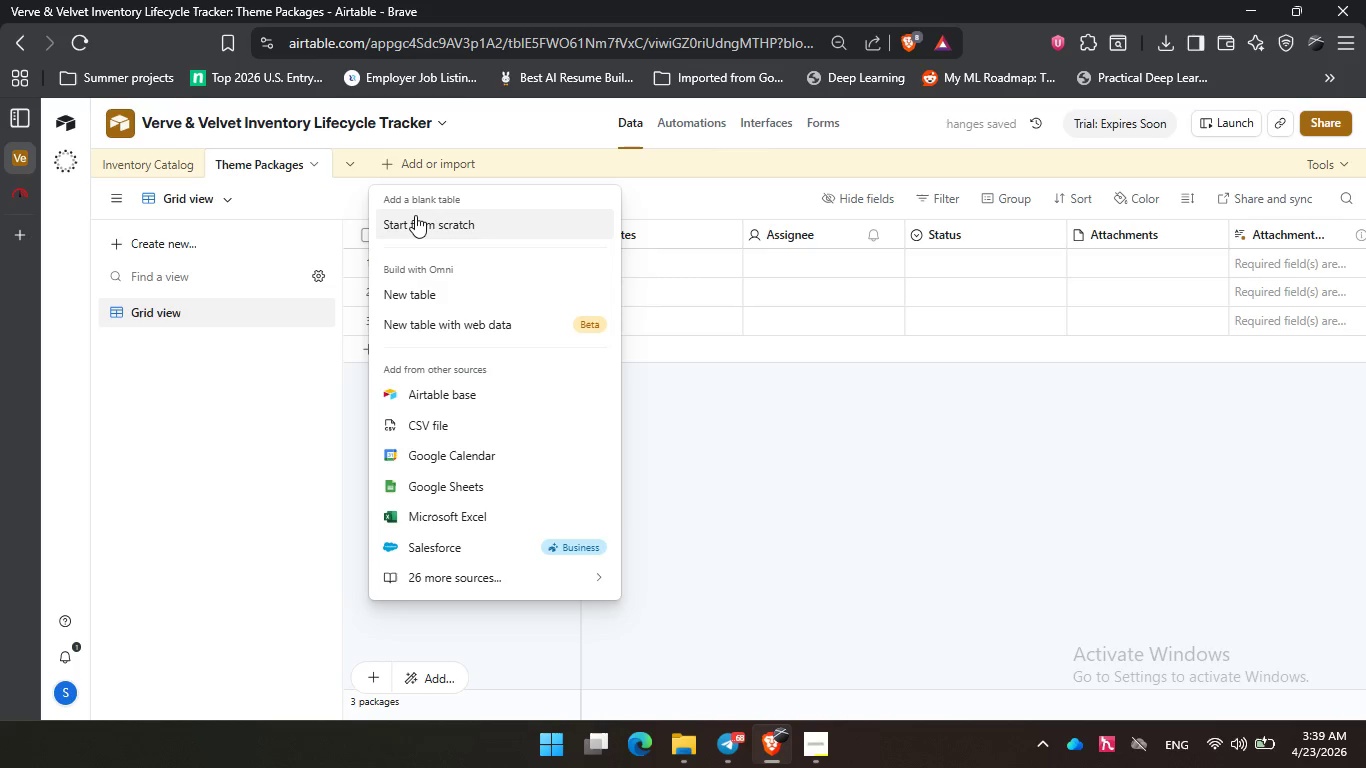 
left_click([416, 215])
 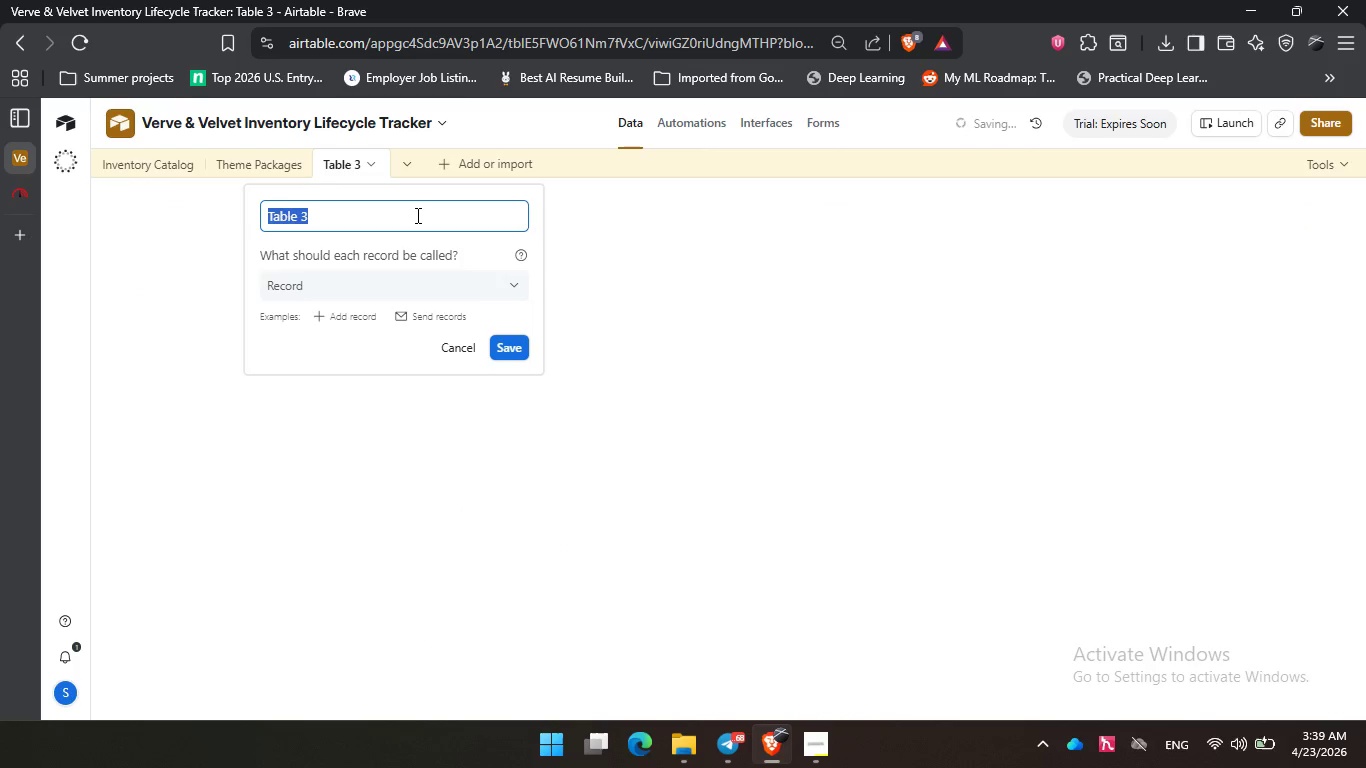 
type(Rental History)
 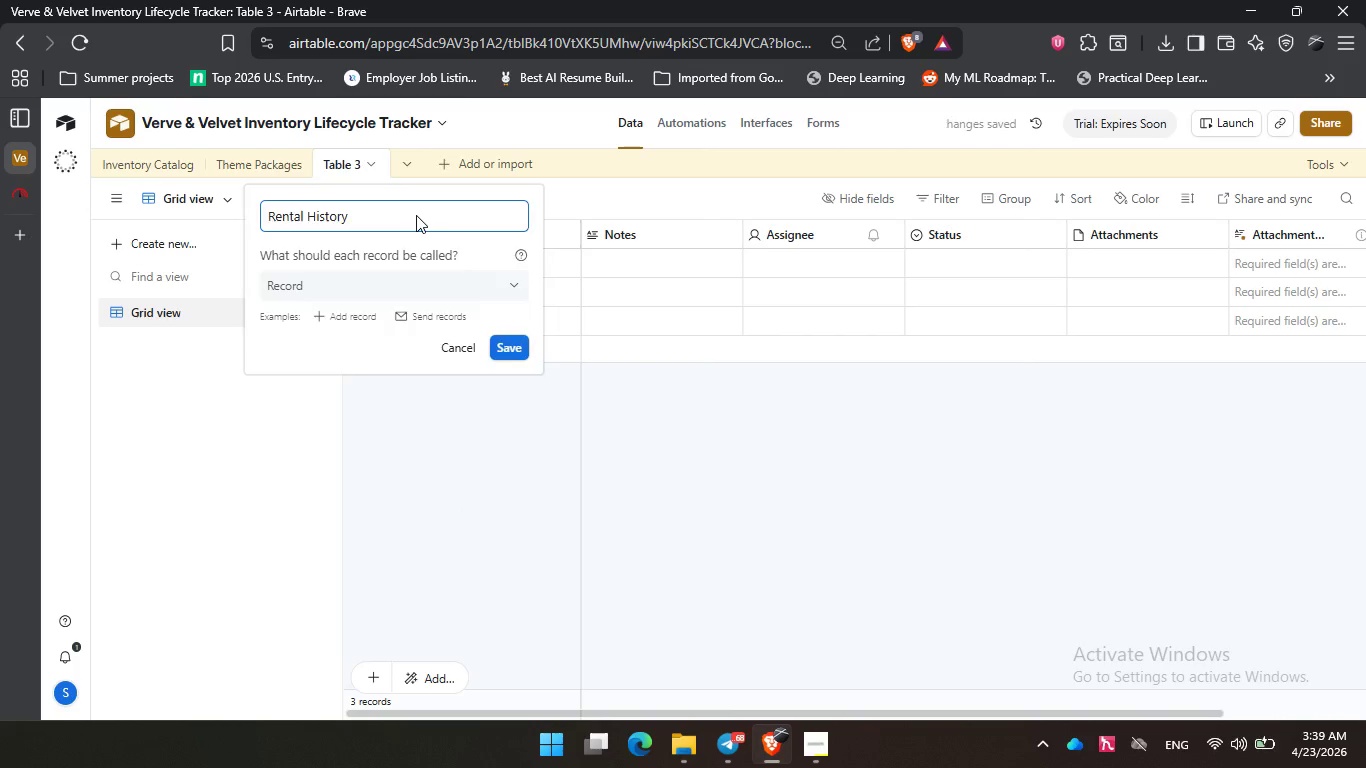 
 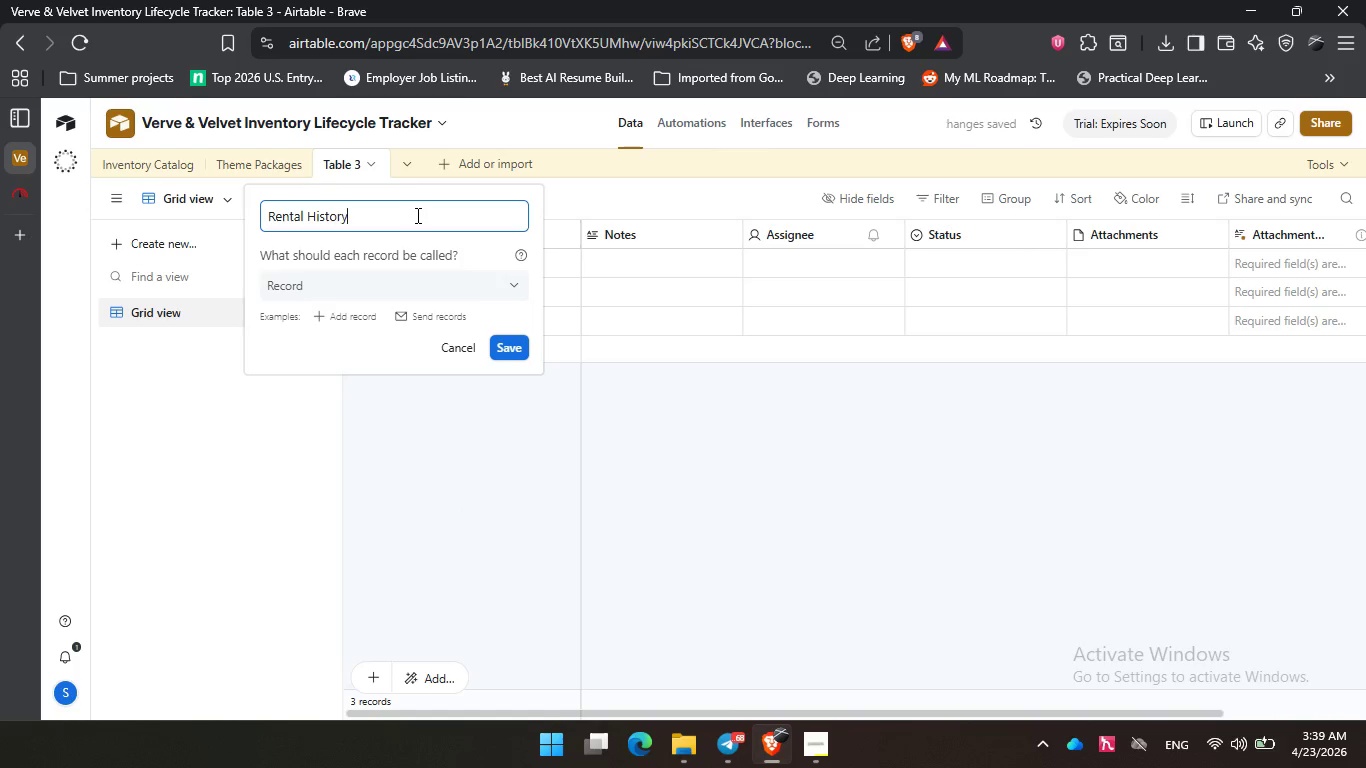 
key(Enter)
 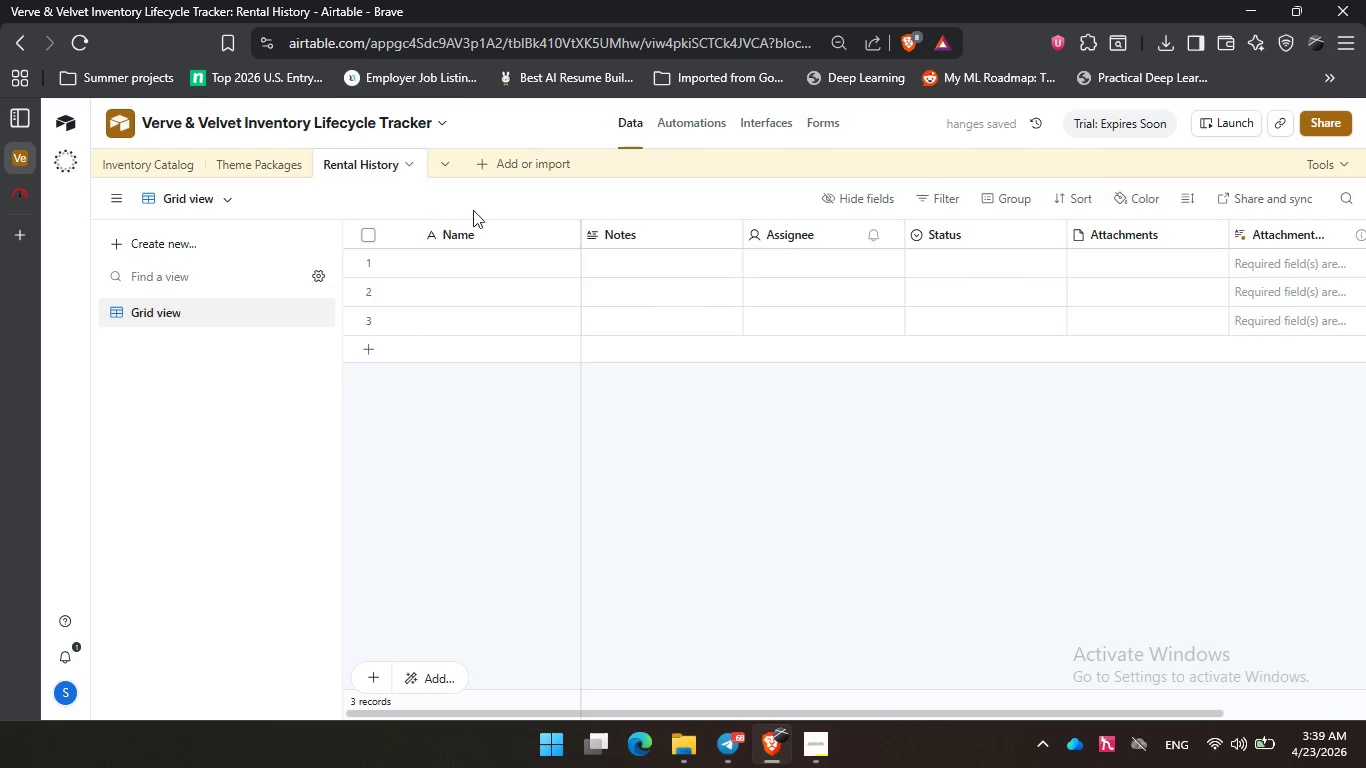 
left_click([509, 162])
 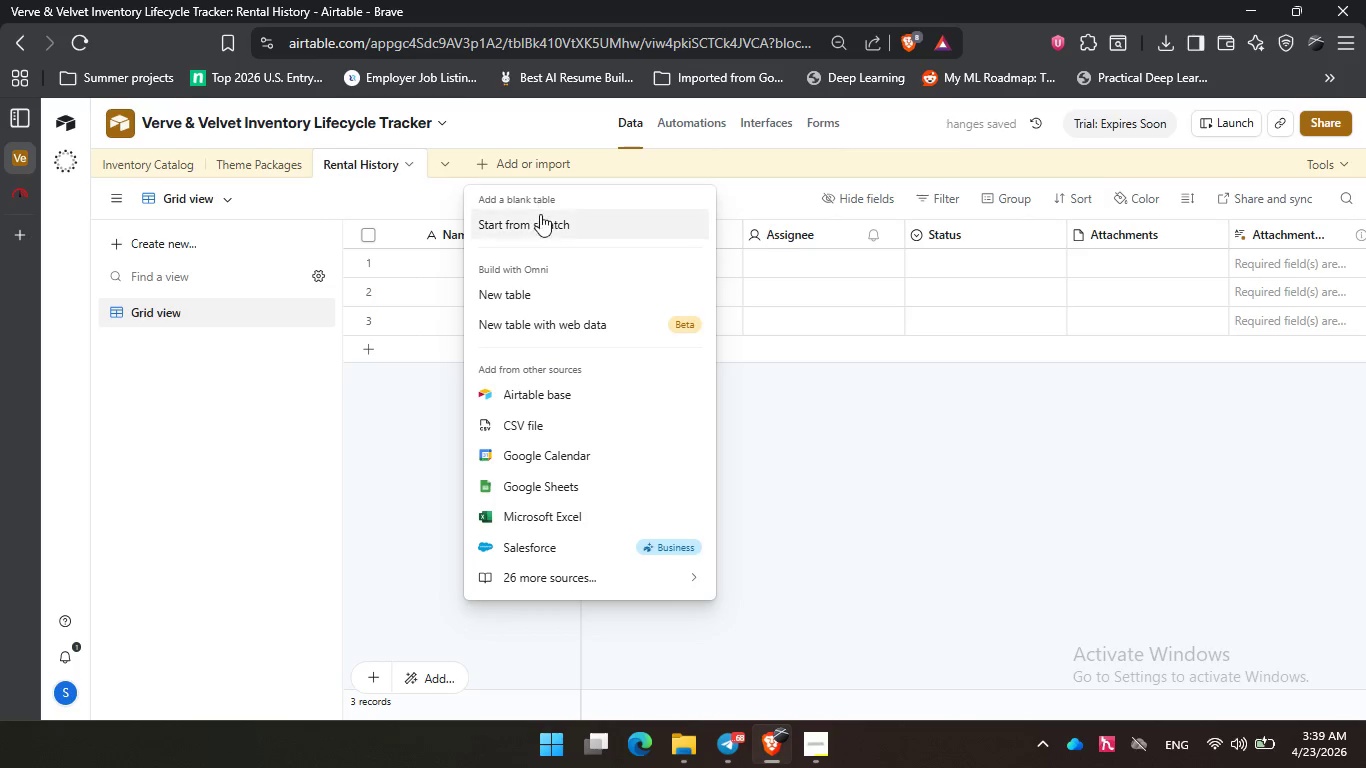 
left_click([542, 220])
 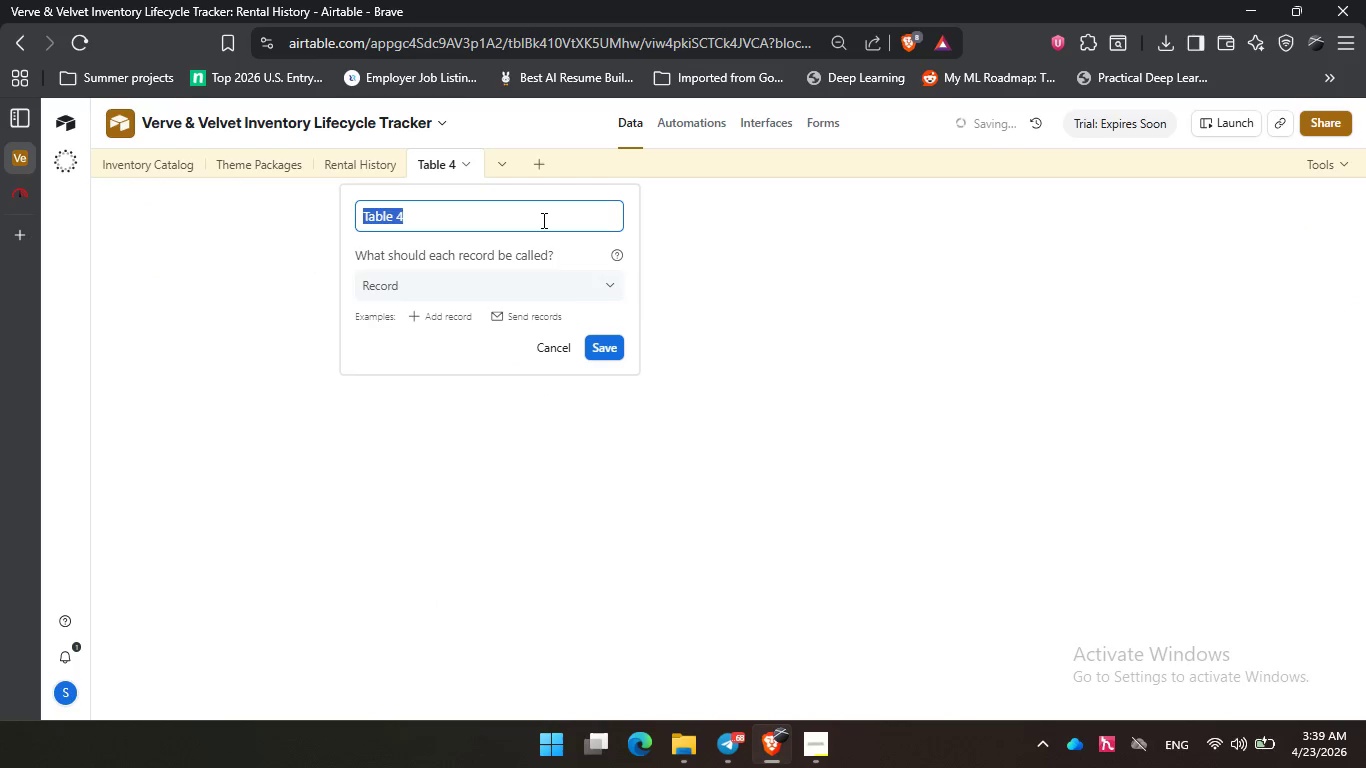 
type(Maintenn)
key(Backspace)
type(ance & Damage Log)
 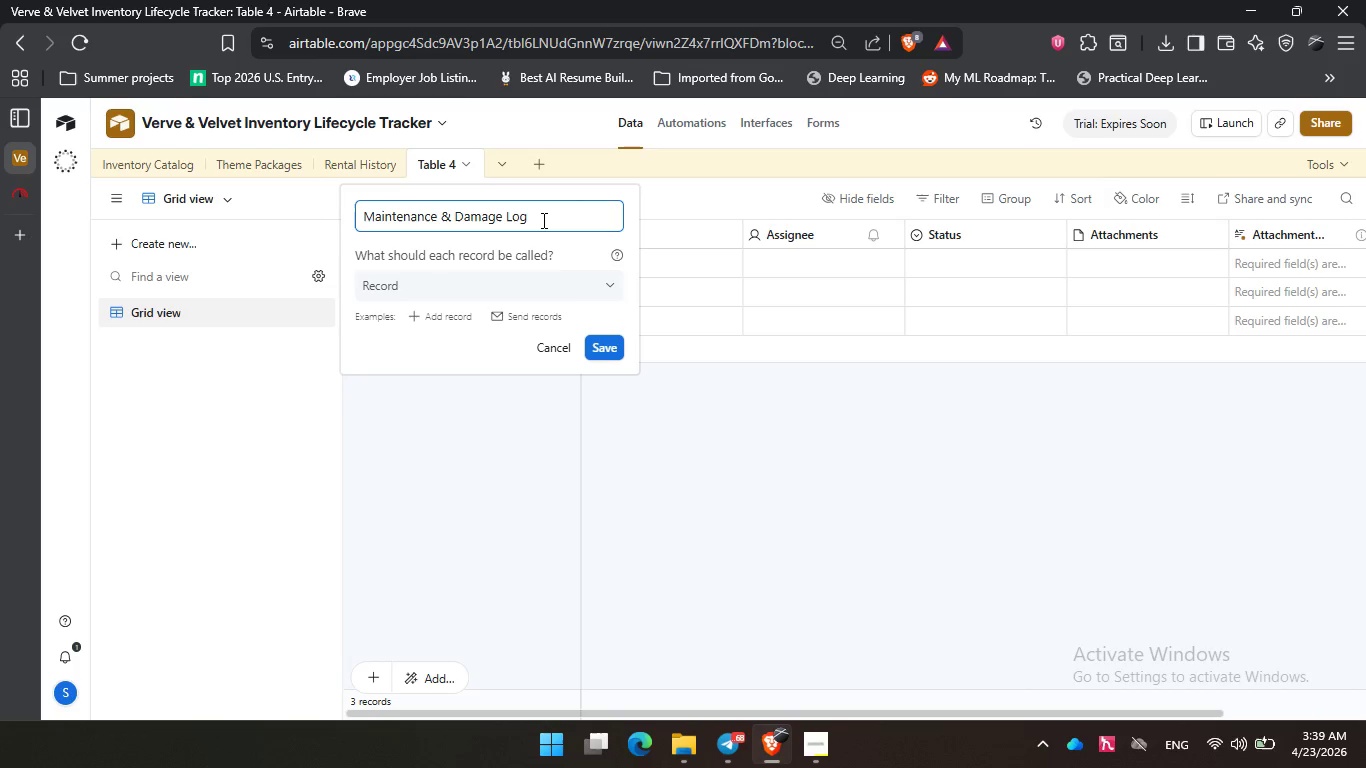 
left_click([607, 347])
 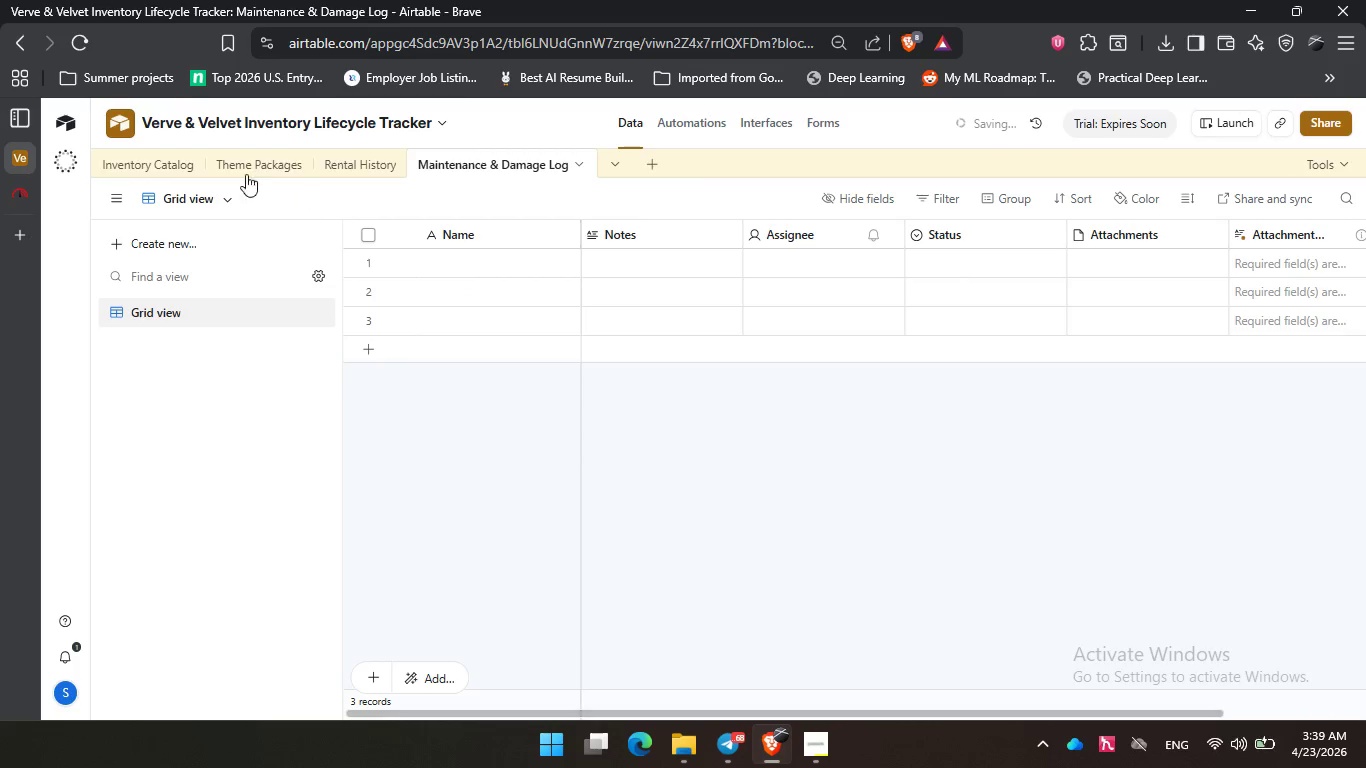 
left_click([126, 165])
 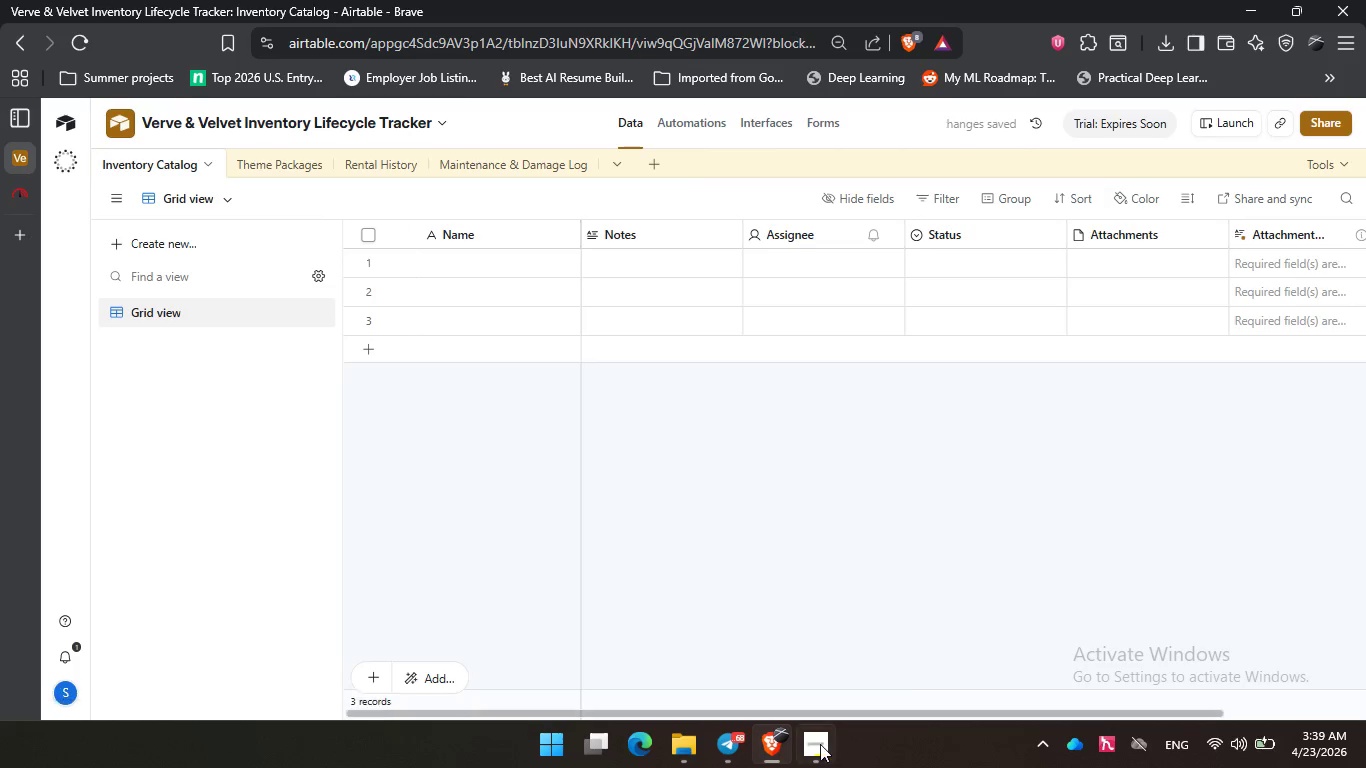 
left_click([820, 744])